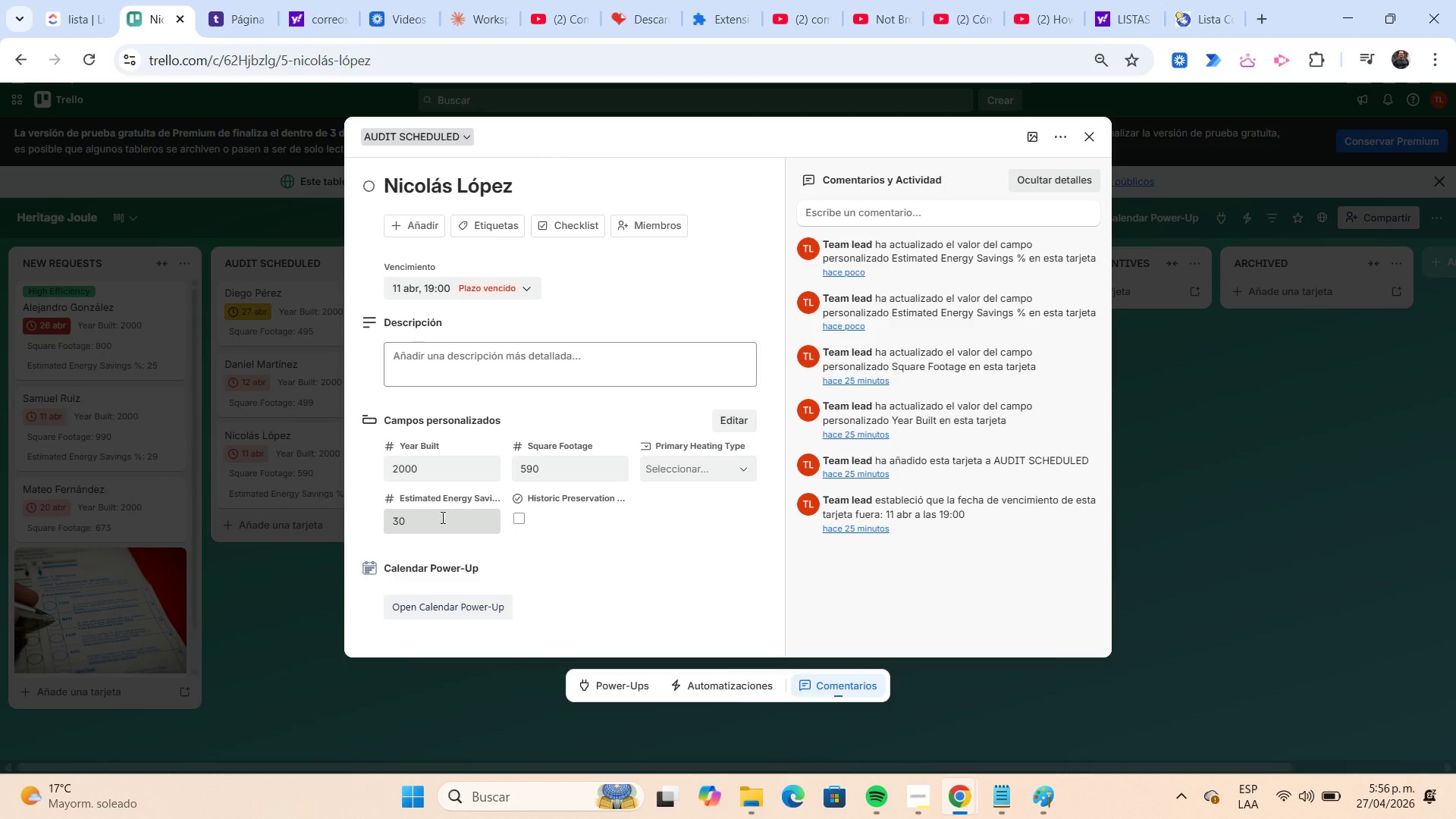 
wait(6.14)
 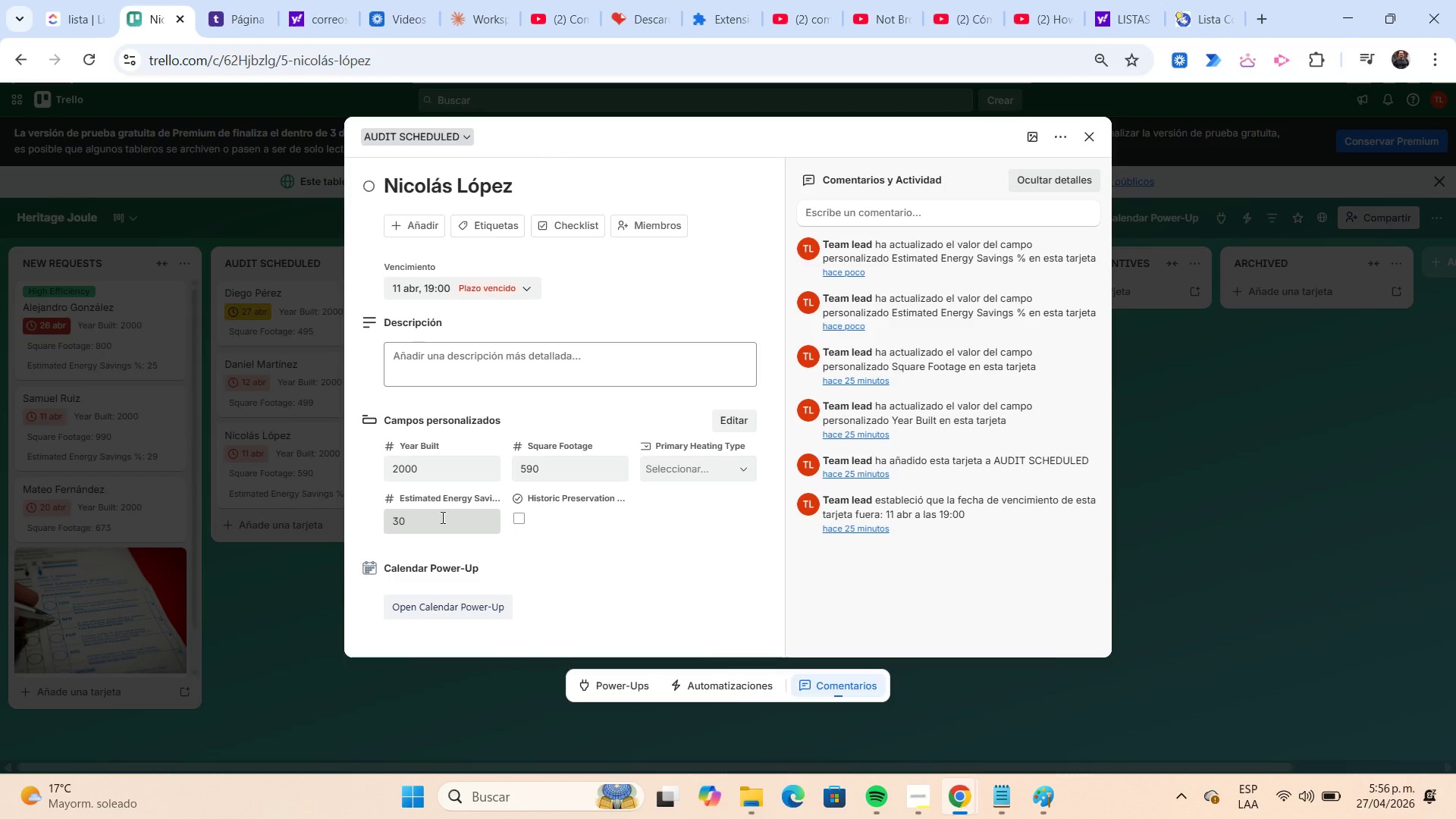 
left_click([441, 517])
 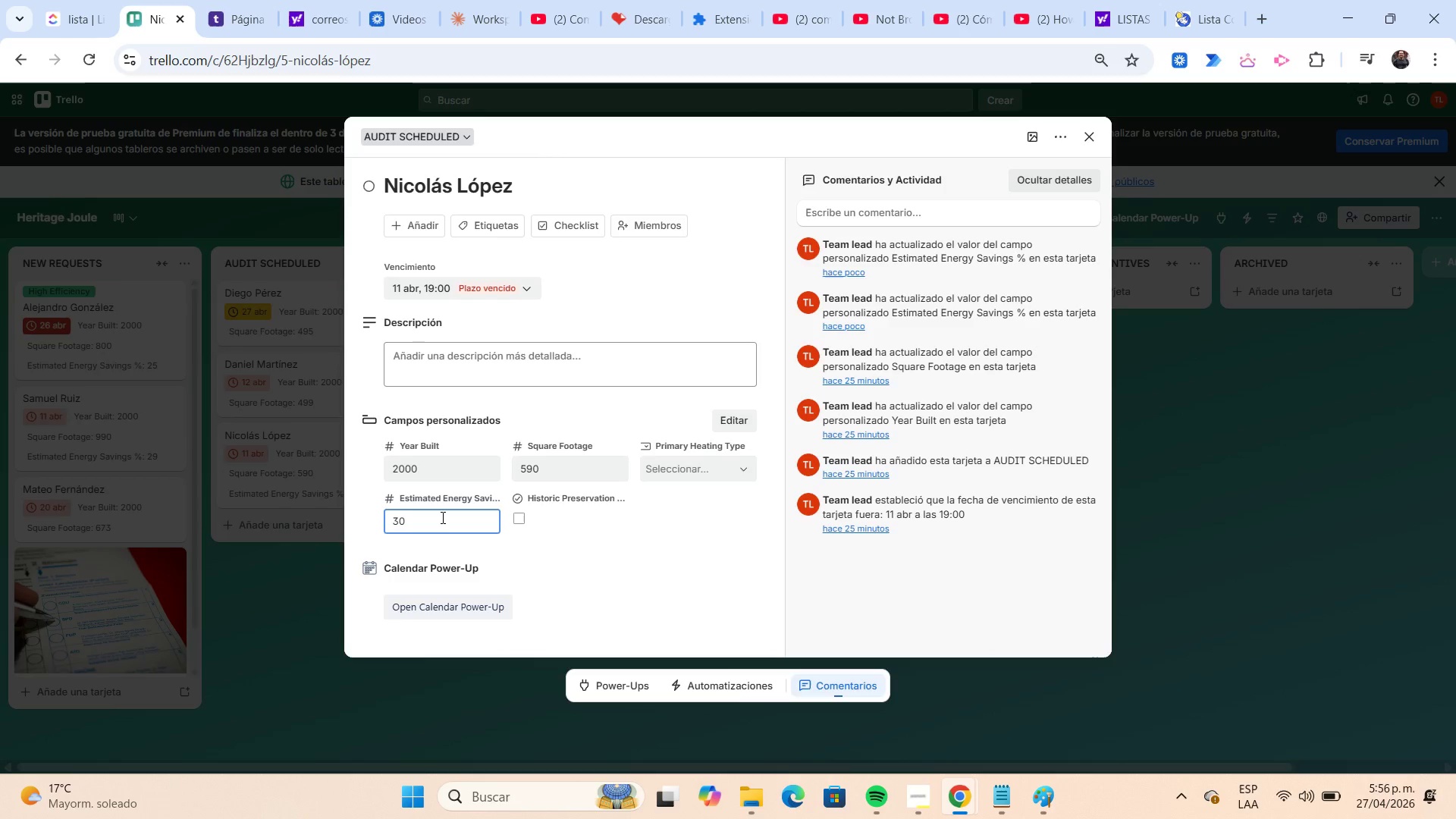 
key(Backspace)
 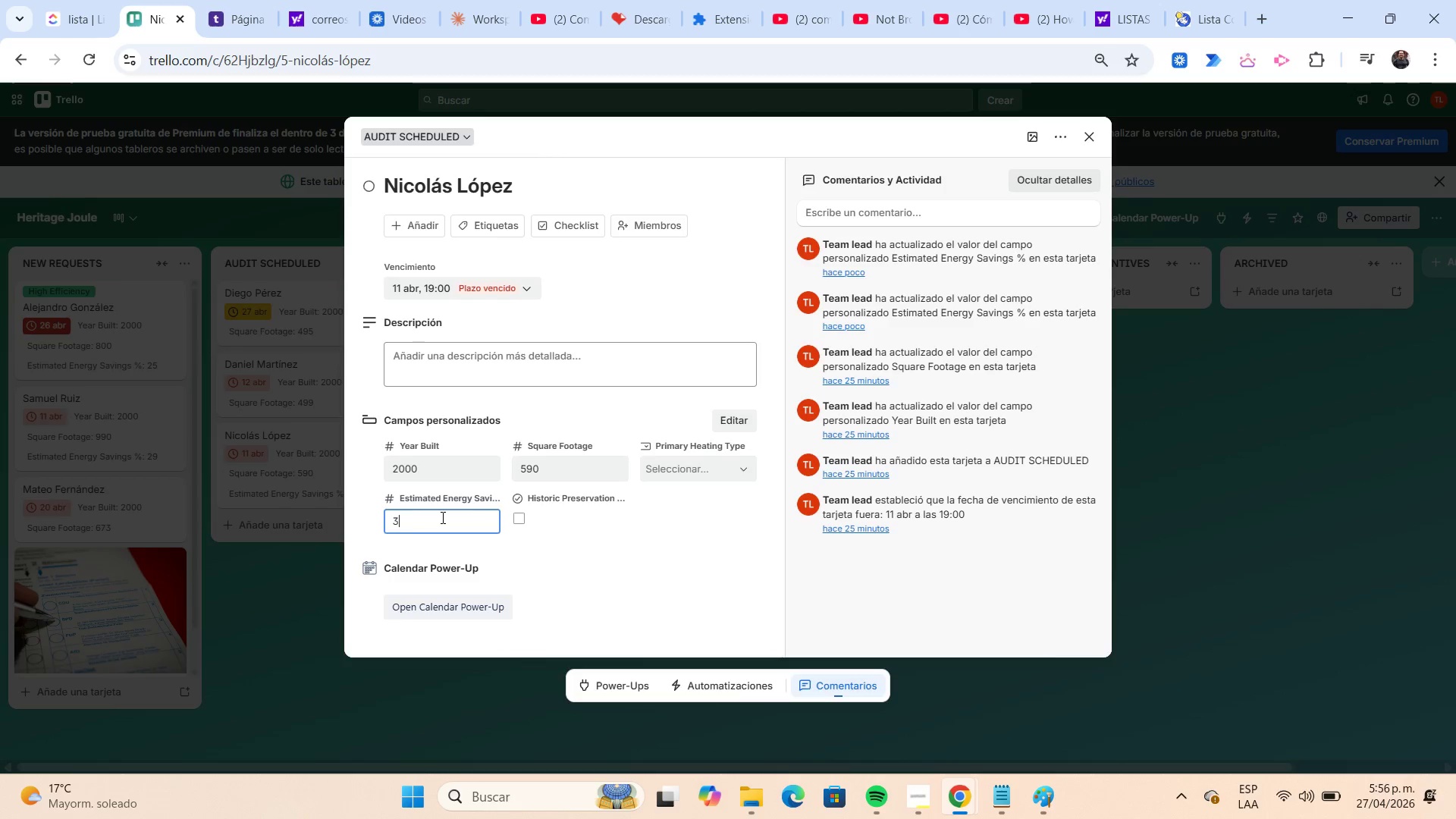 
key(Backspace)
 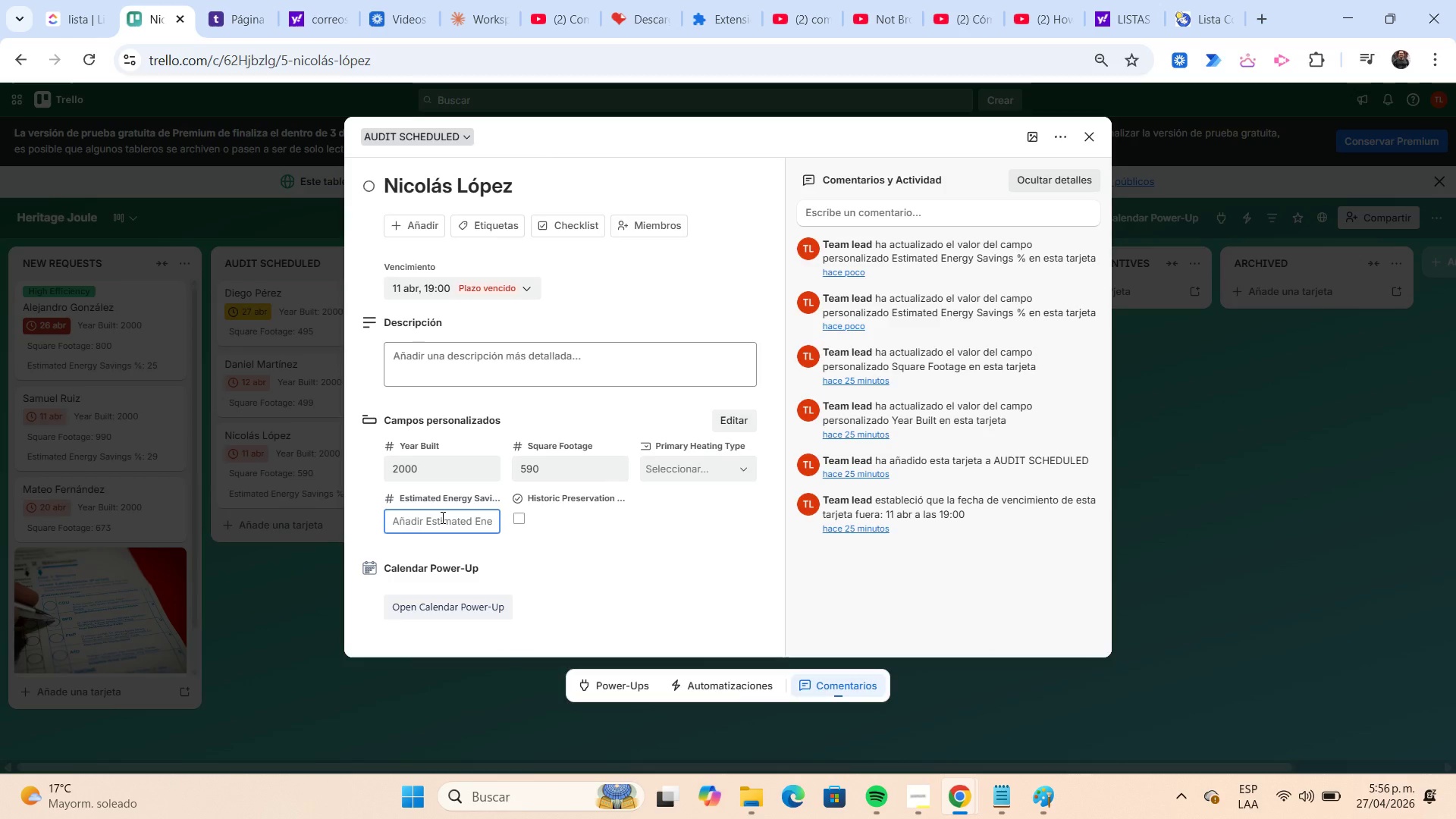 
key(Numpad1)
 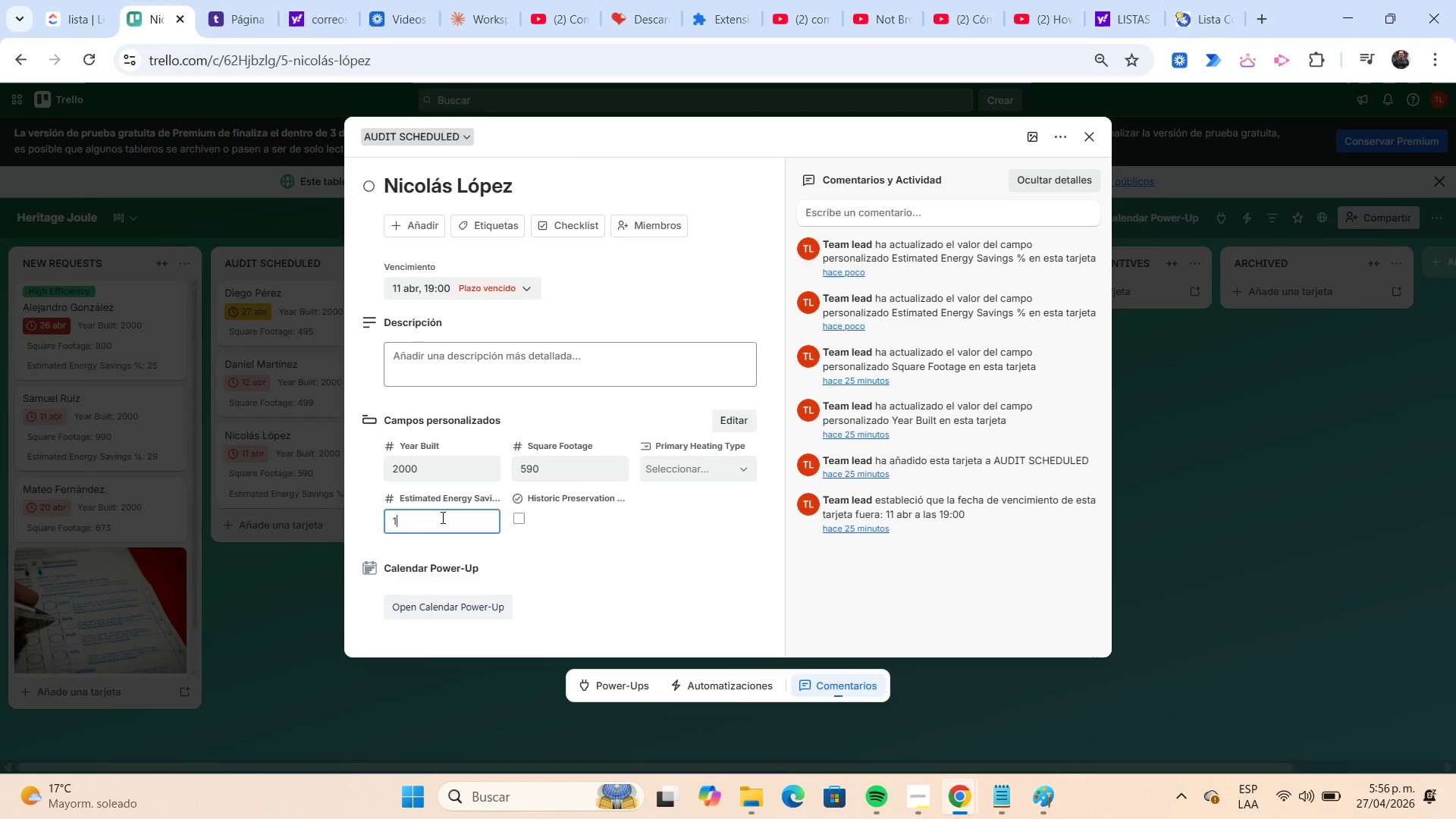 
key(Numpad9)
 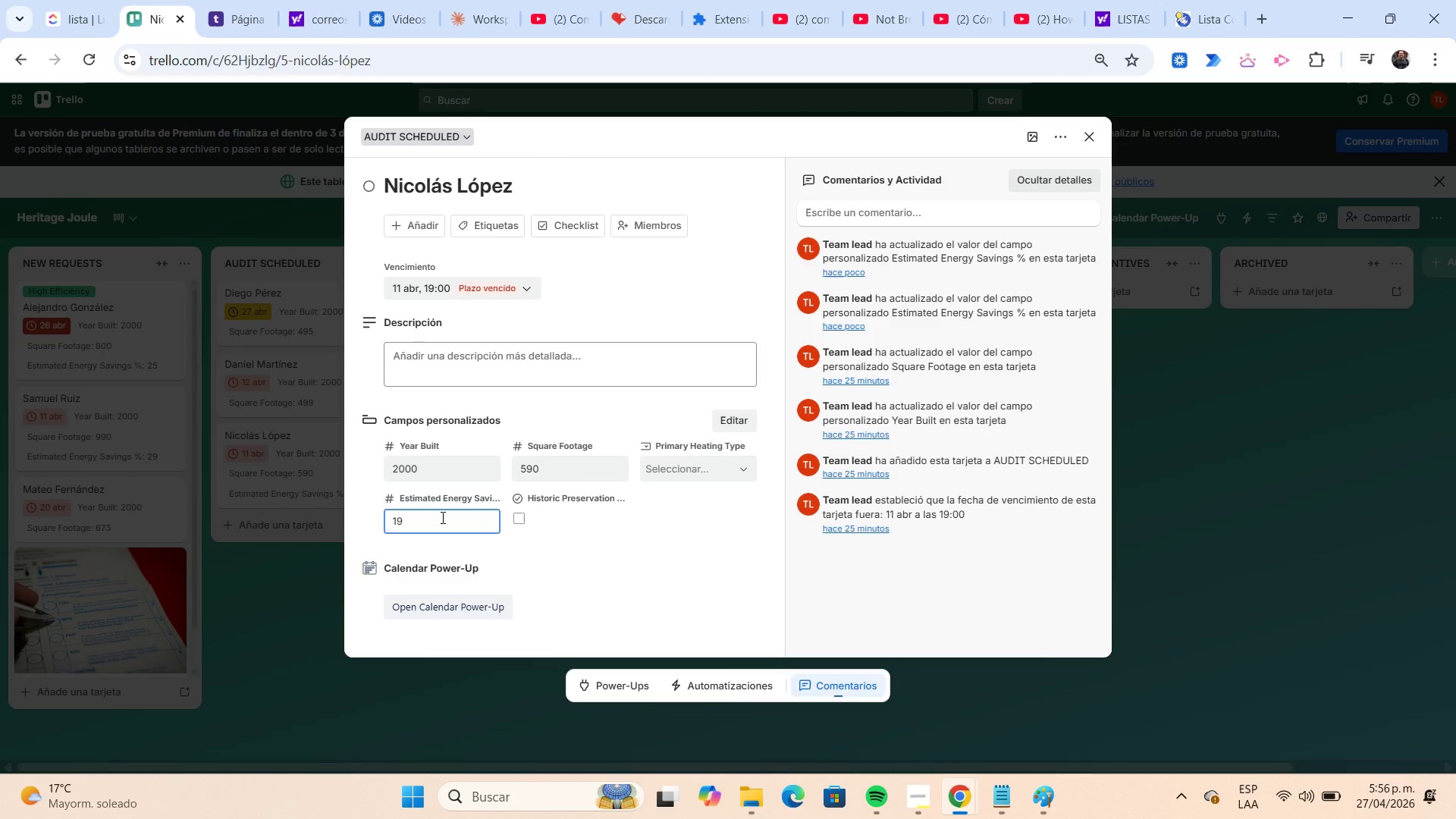 
key(NumpadEnter)
 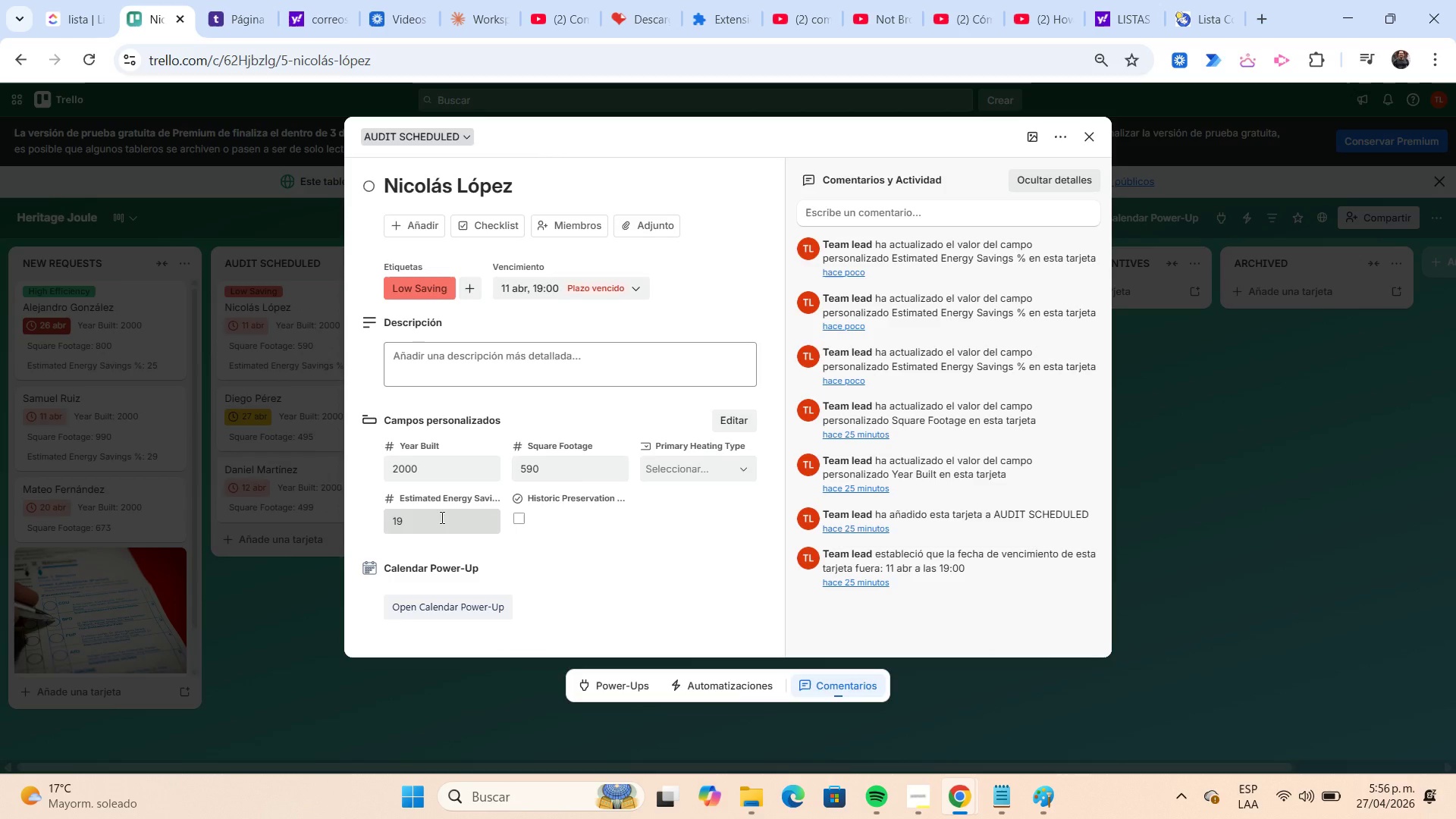 
wait(8.31)
 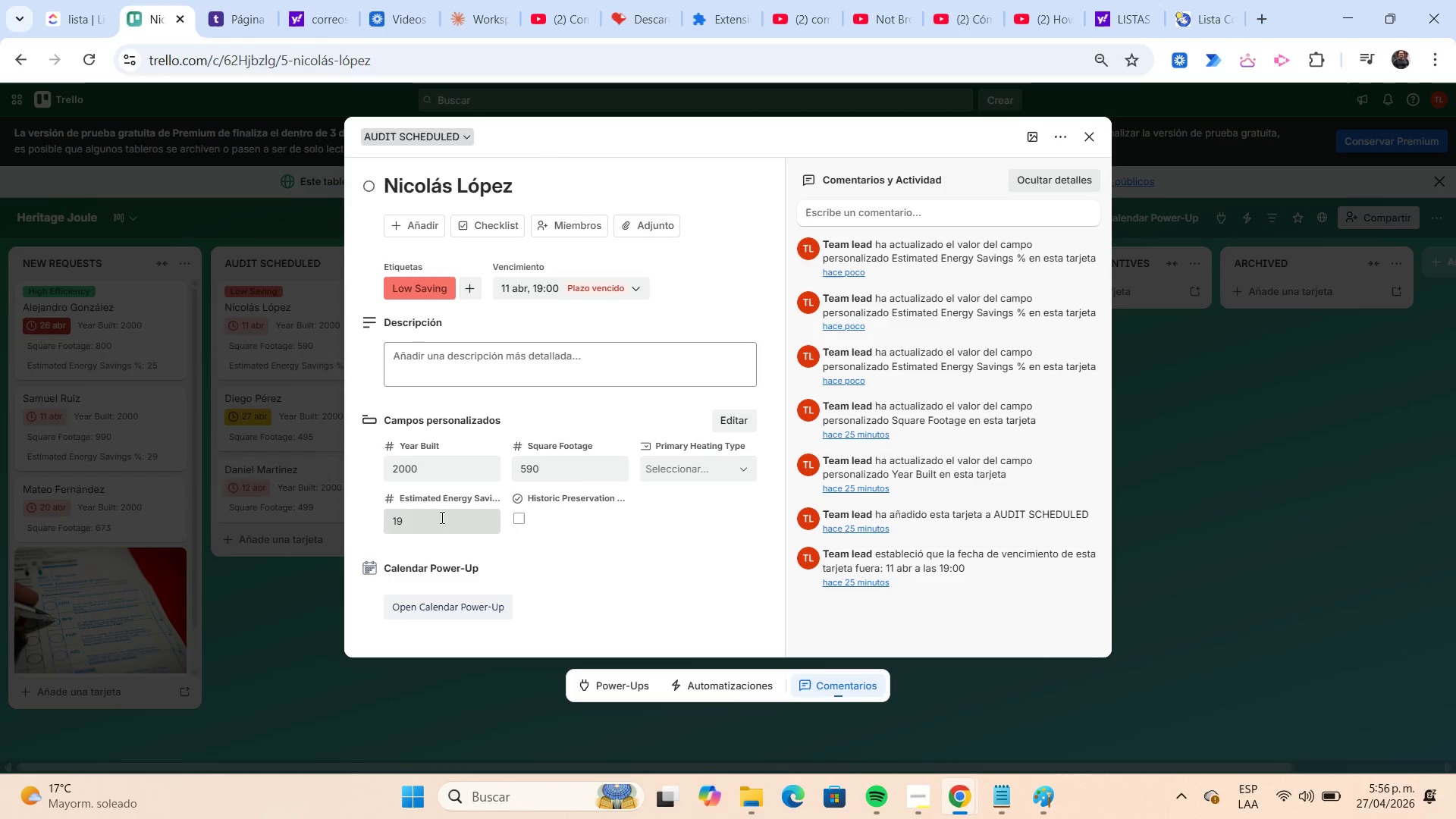 
left_click([1090, 146])
 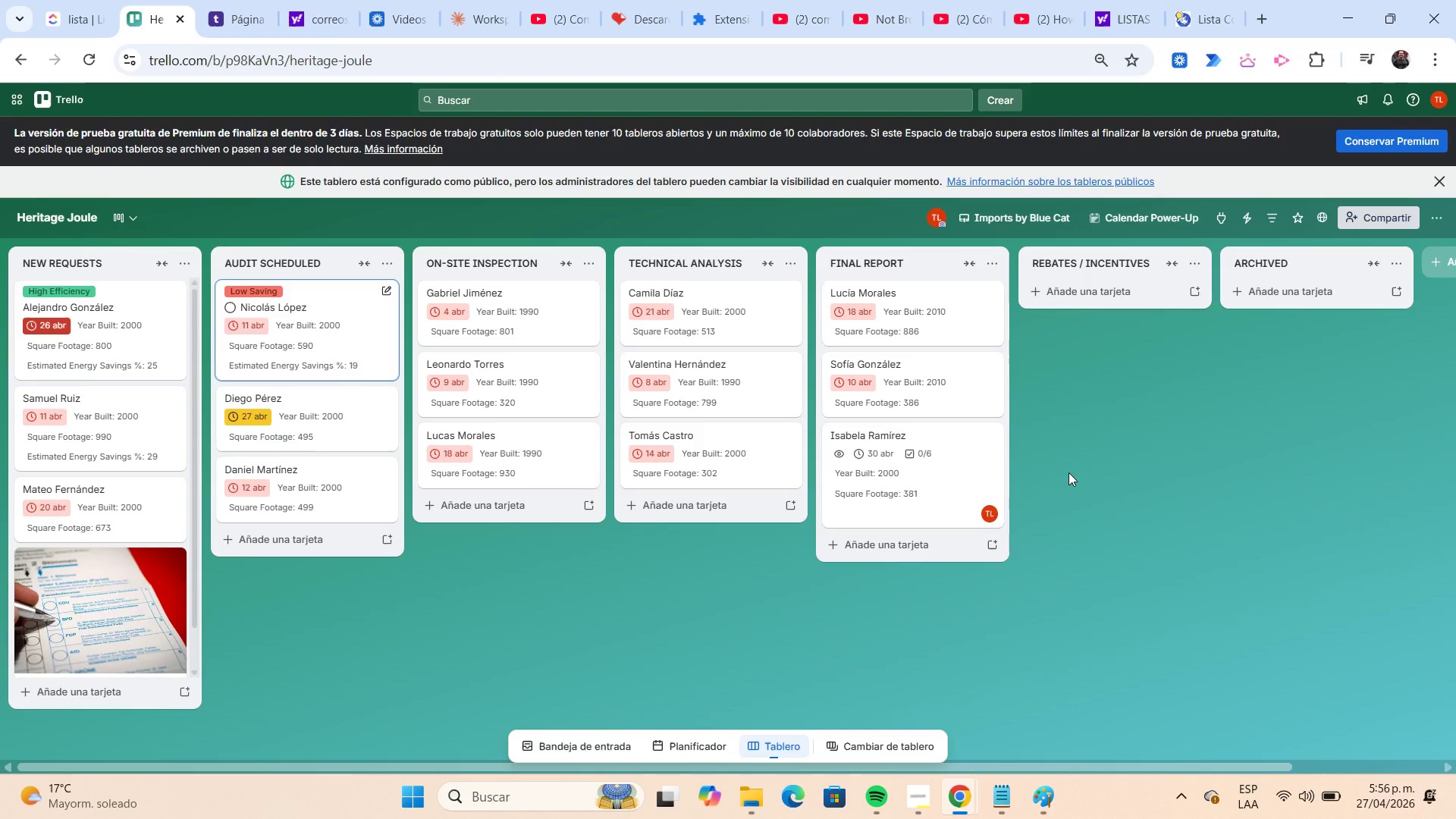 
wait(18.39)
 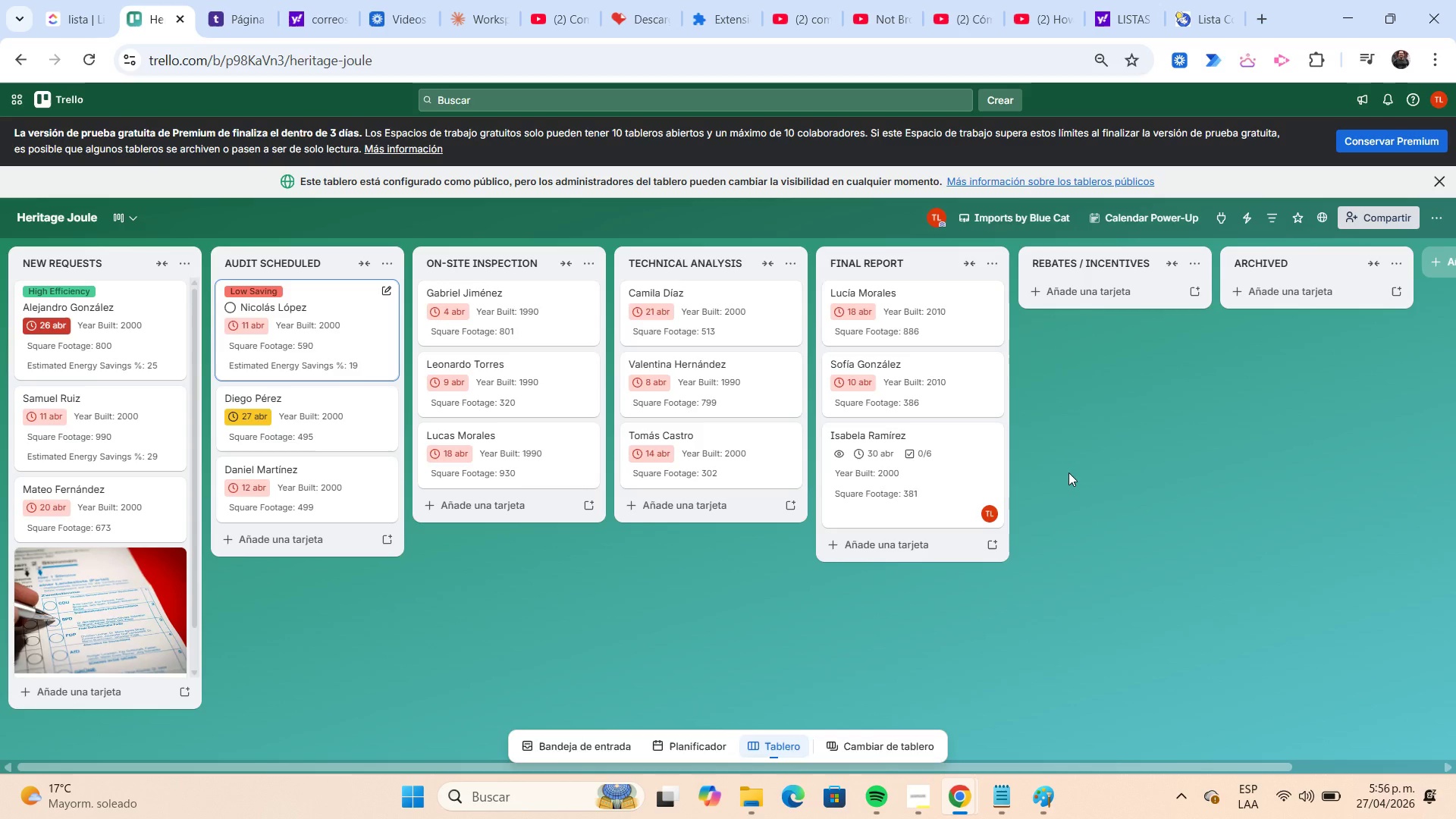 
left_click([1345, 259])
 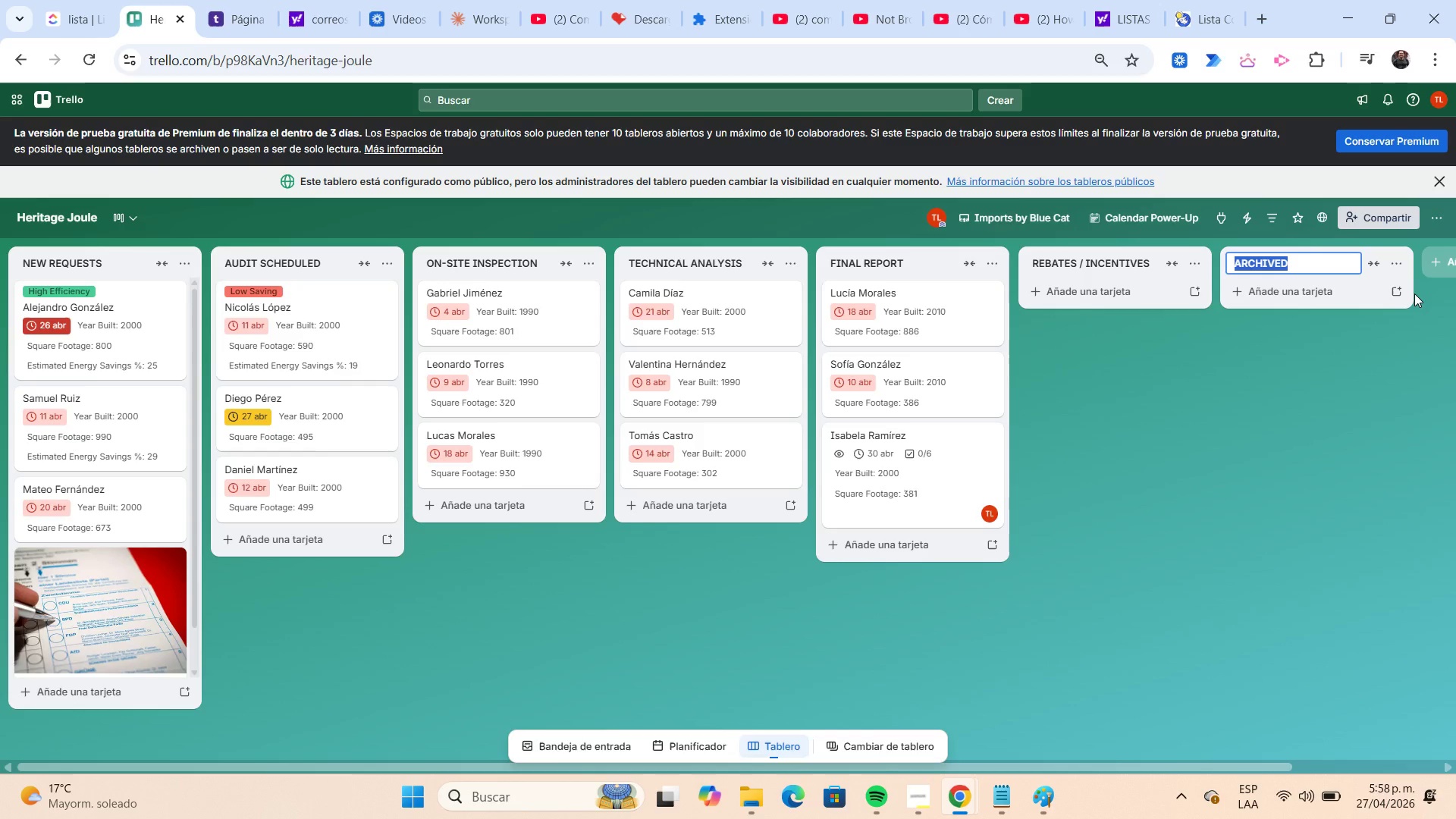 
wait(78.39)
 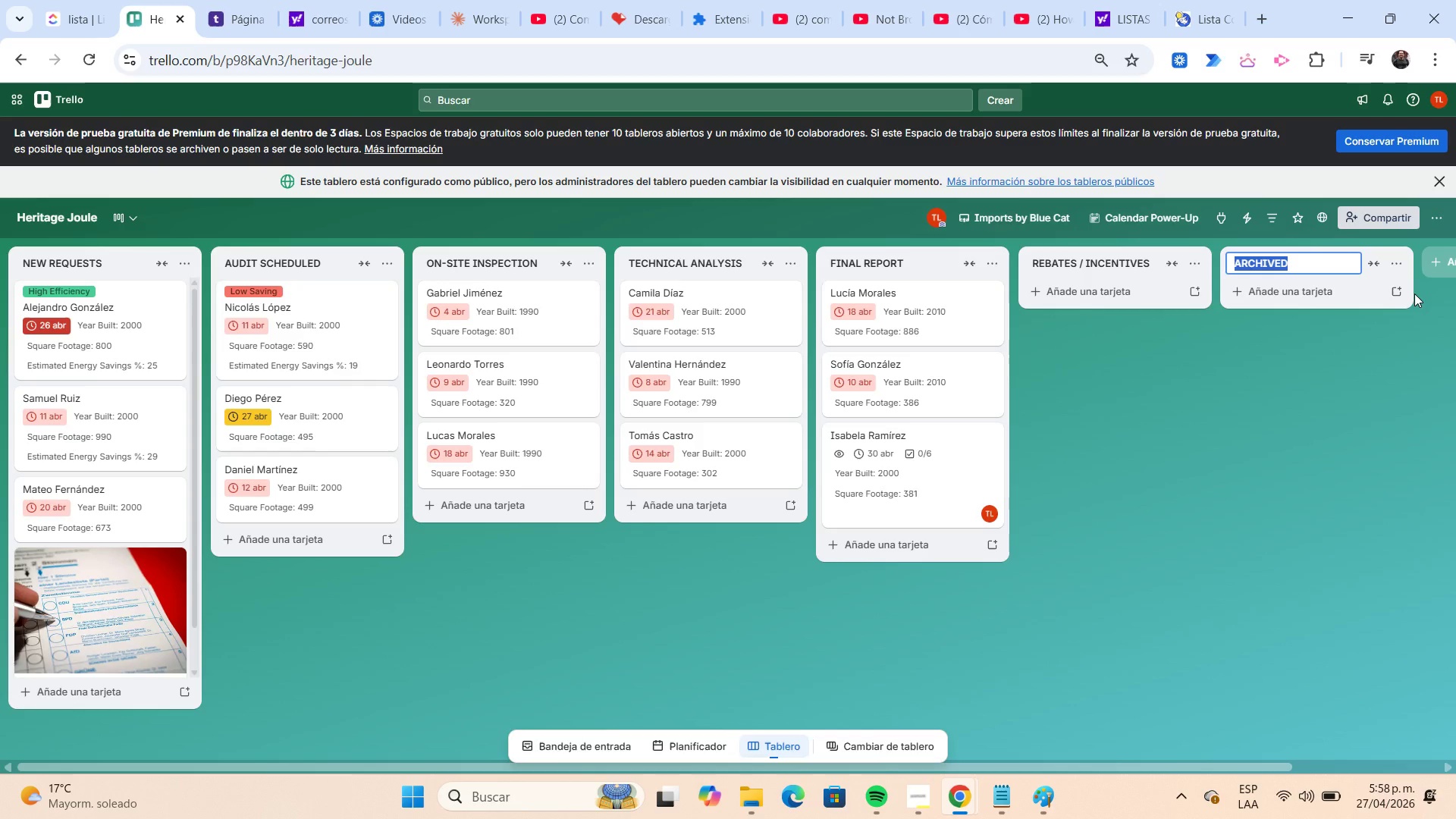 
left_click([1272, 546])
 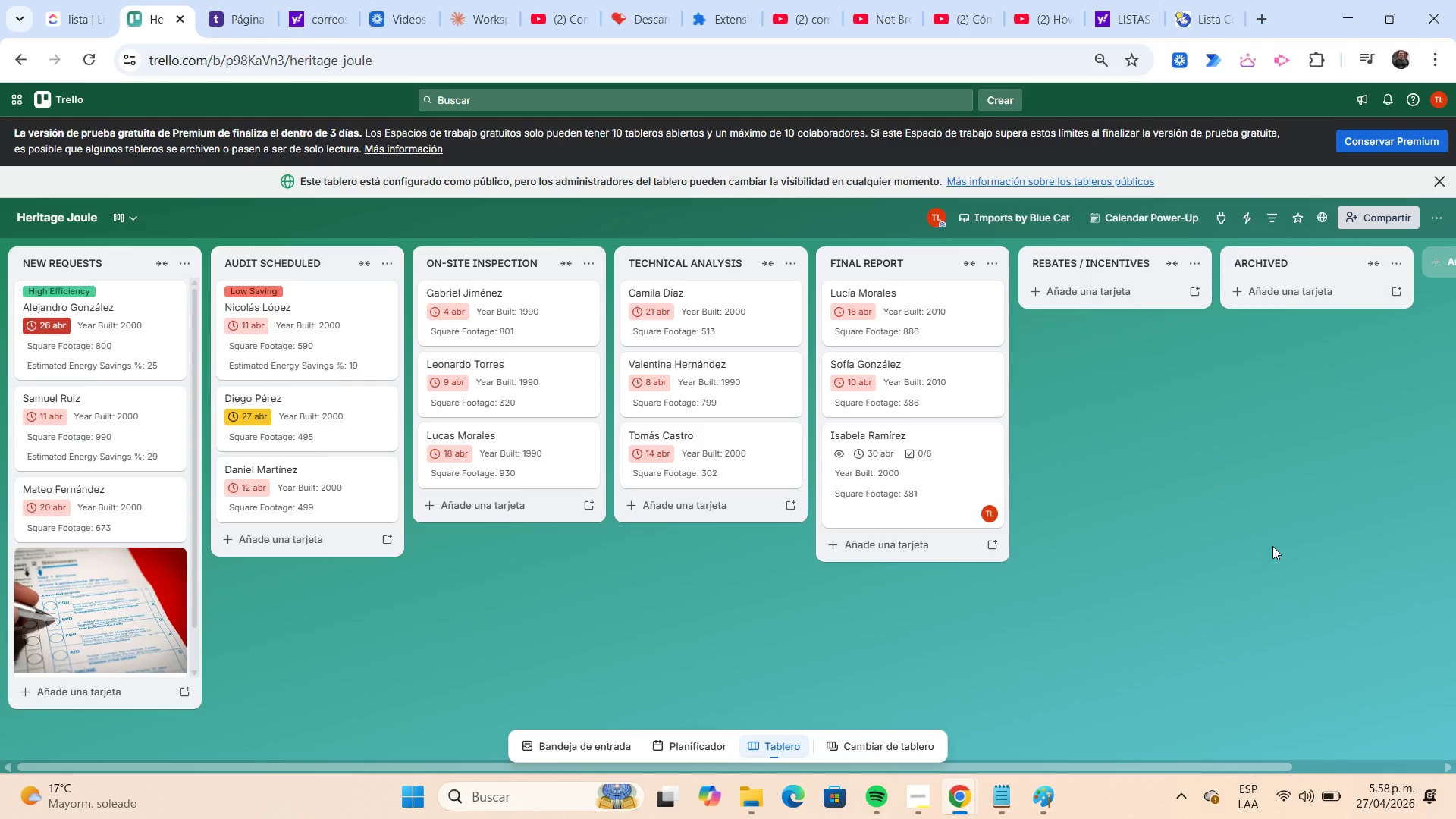 
wait(25.56)
 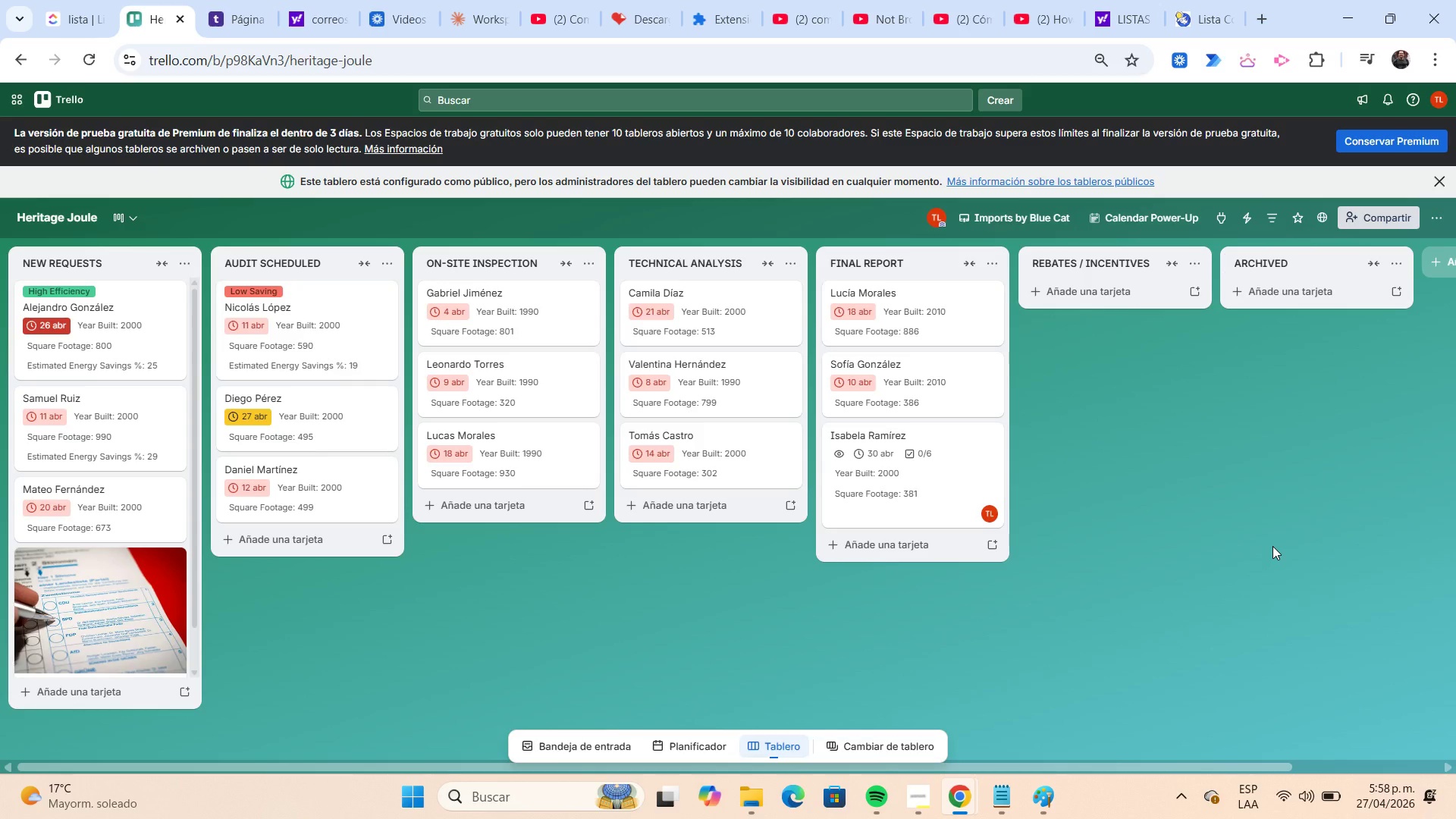 
left_click([926, 791])